 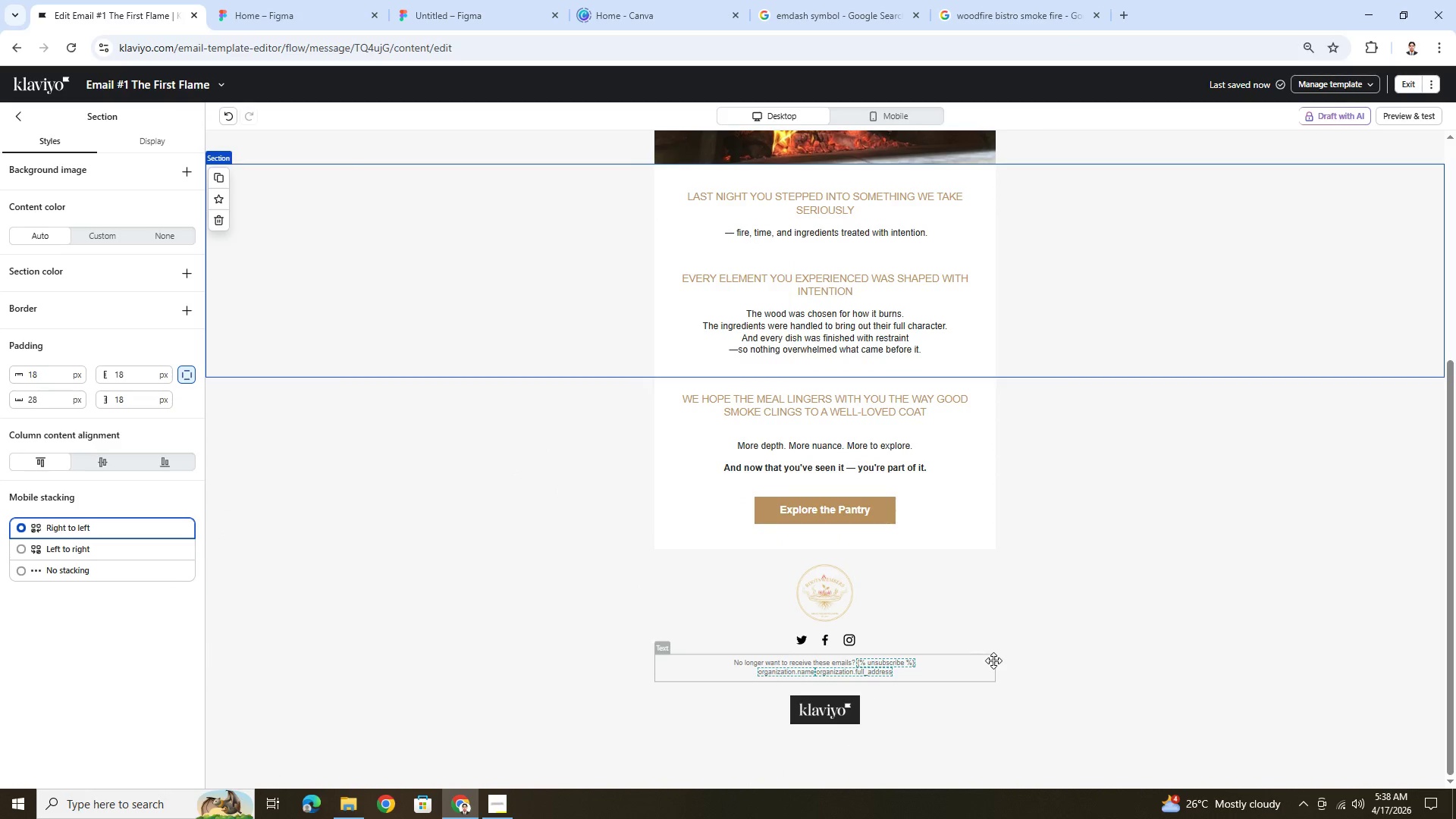 
left_click([977, 463])
 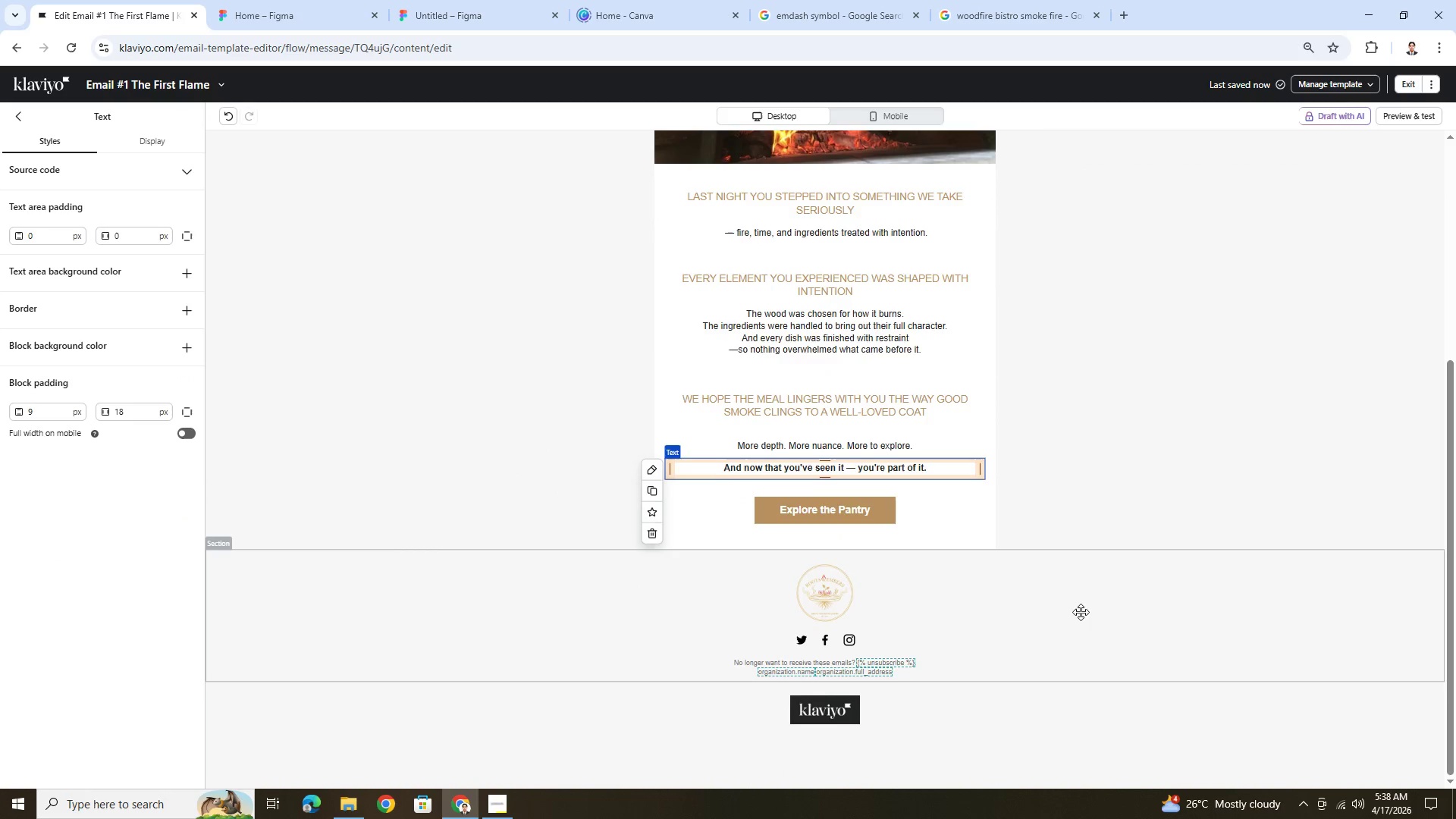 
scroll: coordinate [1081, 612], scroll_direction: up, amount: 4.0
 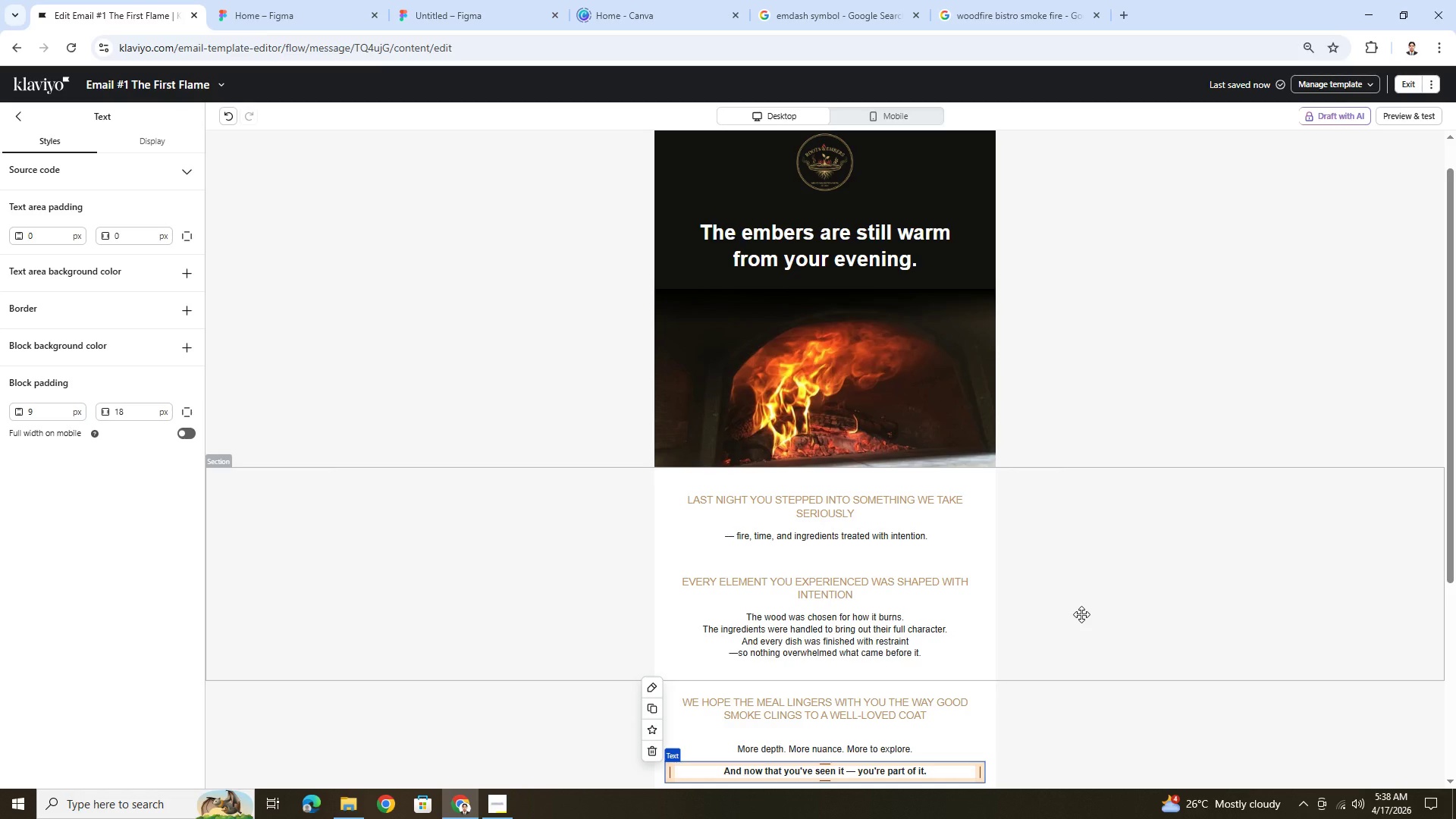 
scroll: coordinate [1081, 614], scroll_direction: down, amount: 2.0
 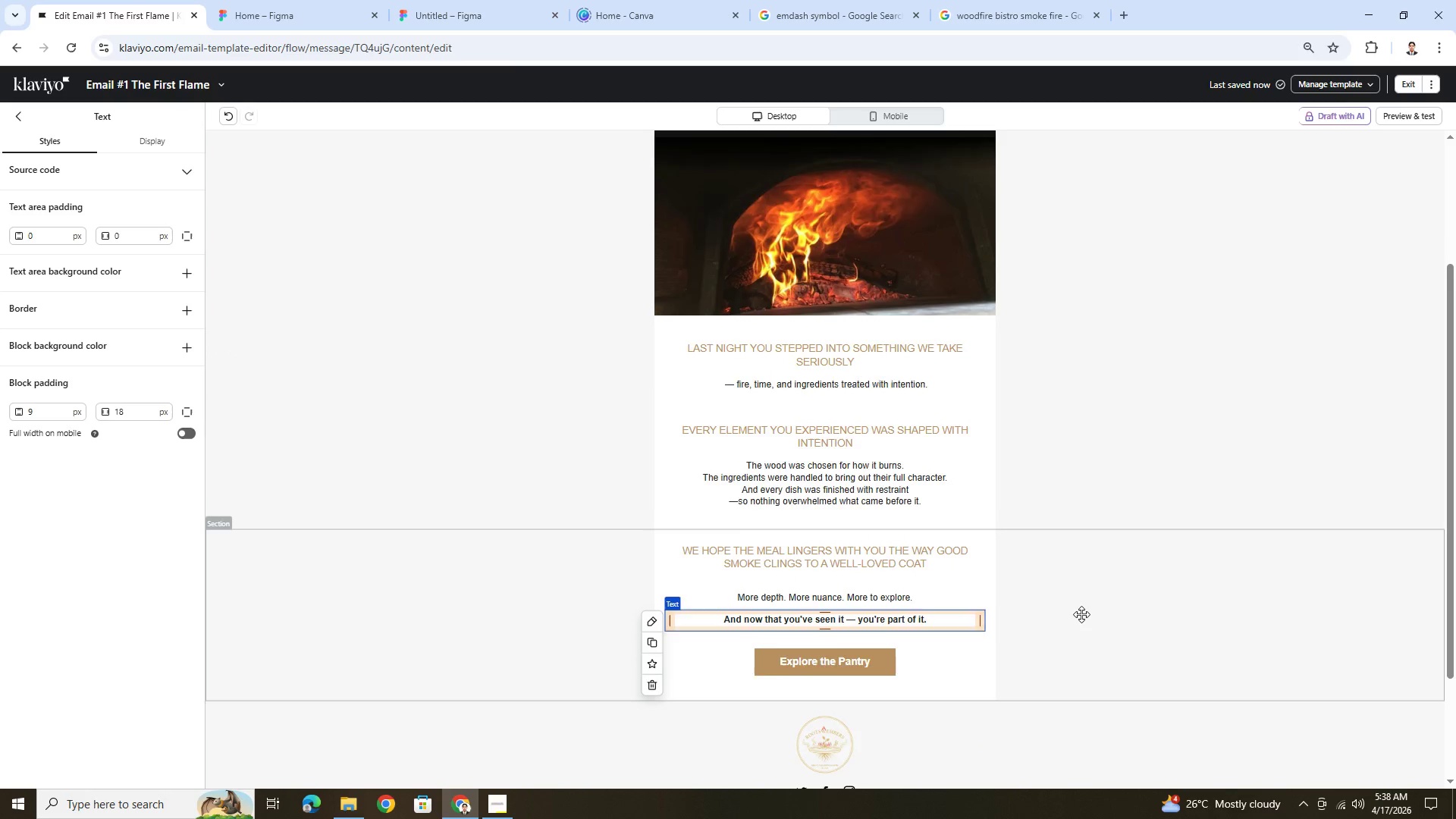 